 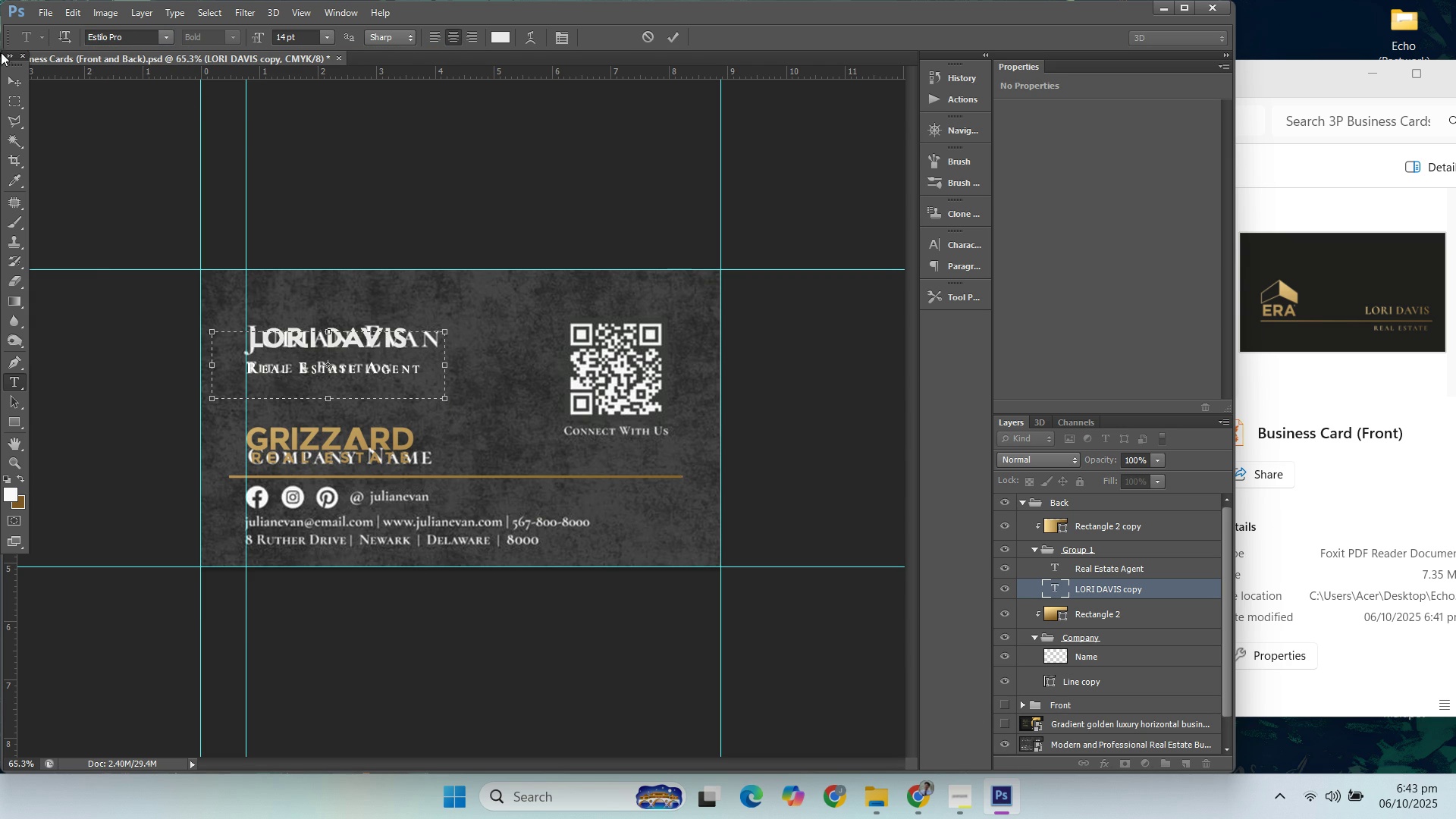 
scroll: coordinate [1056, 531], scroll_direction: up, amount: 4.0
 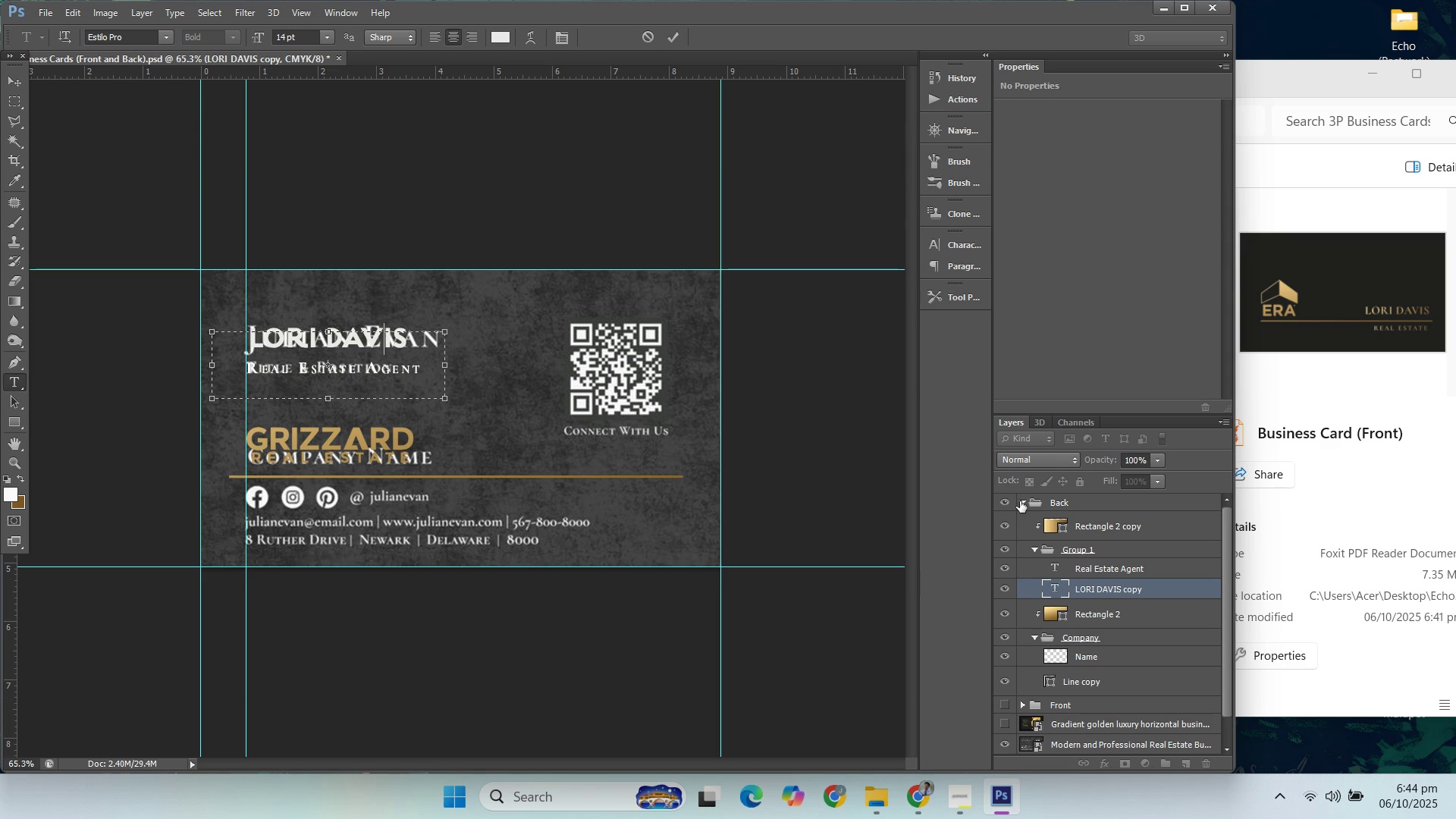 
left_click([1020, 501])
 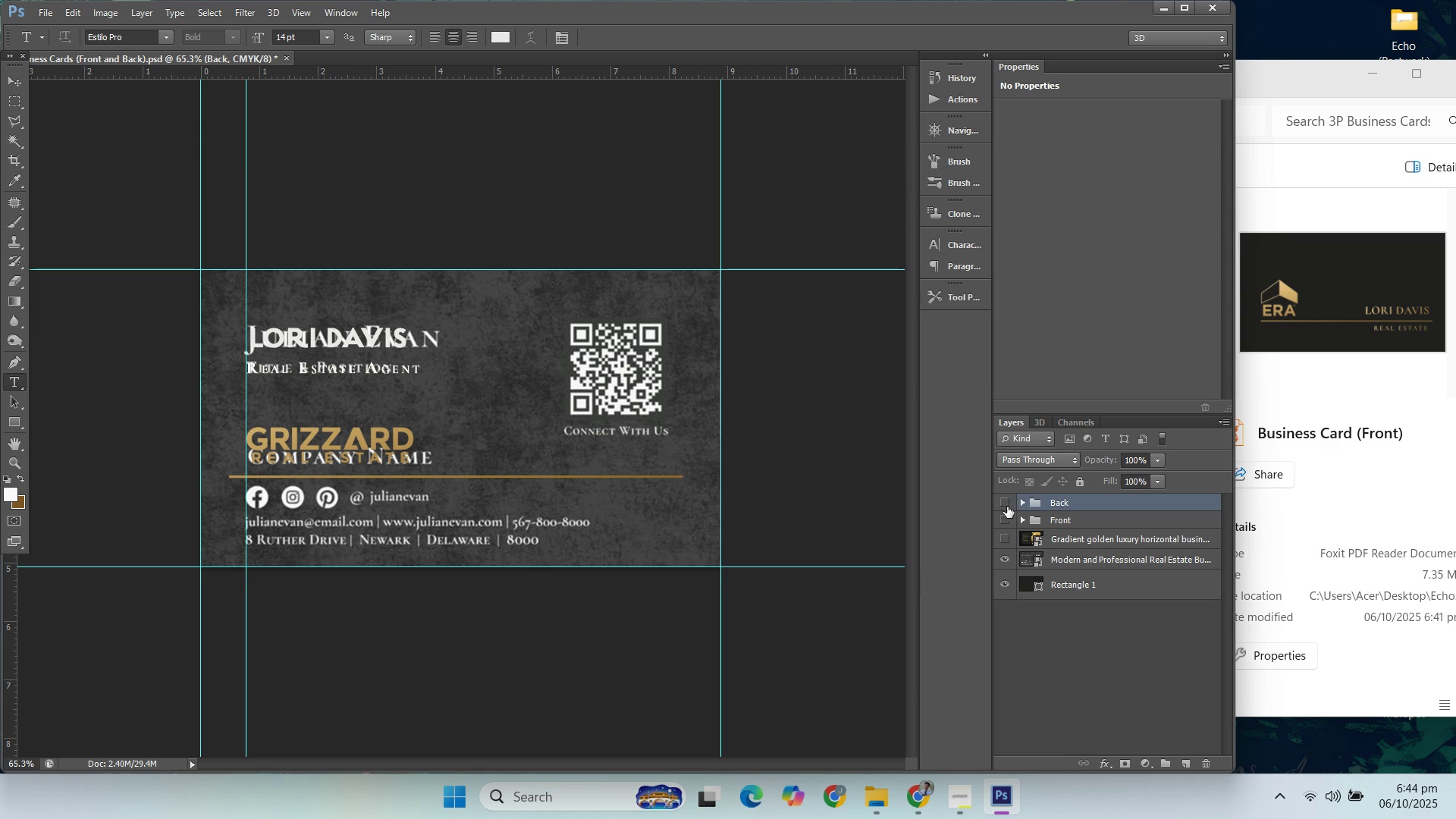 
double_click([1005, 514])
 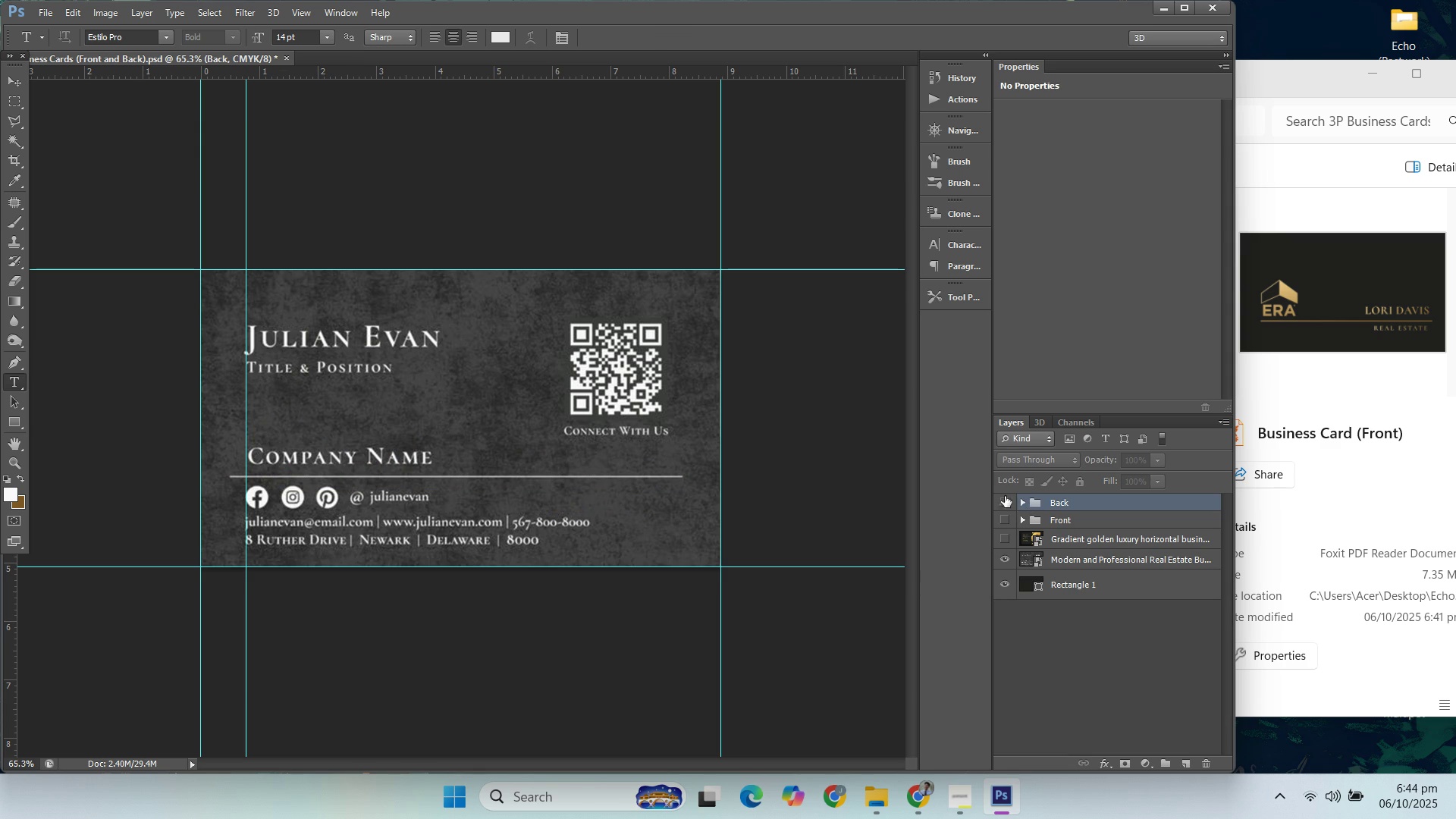 
double_click([1005, 491])
 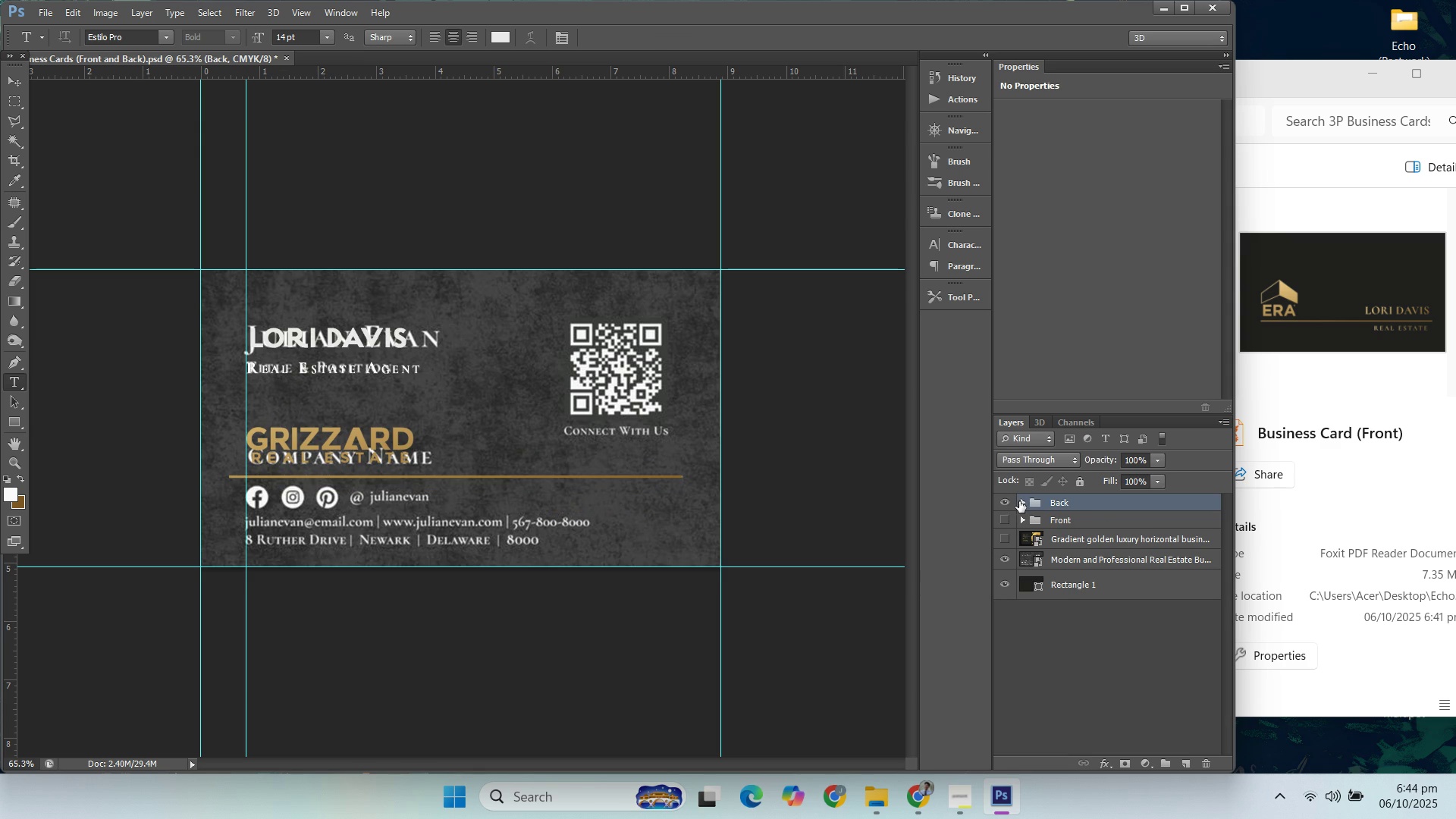 
triple_click([1019, 501])